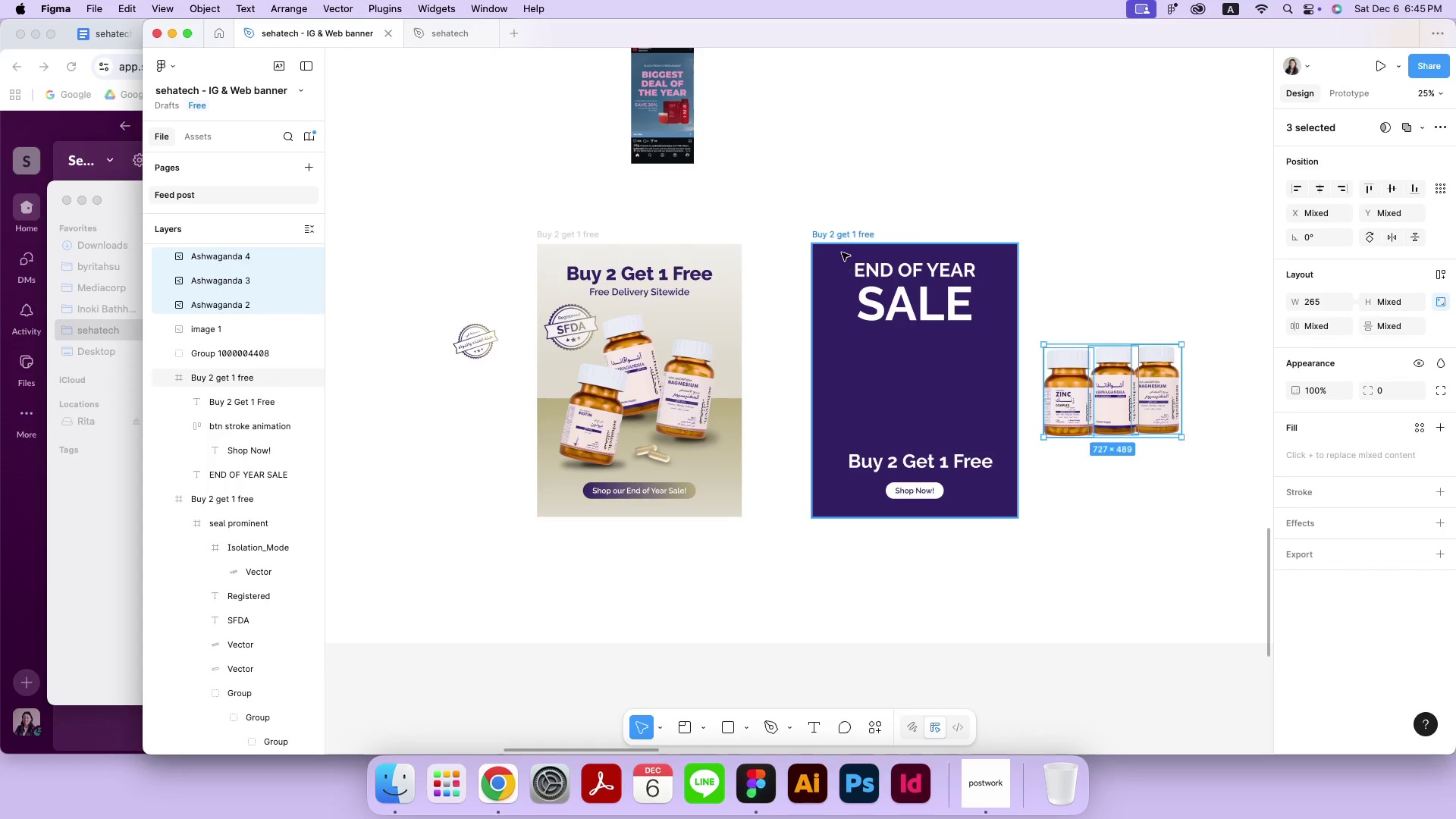 
left_click_drag(start_coordinate=[874, 409], to_coordinate=[1068, 409])
 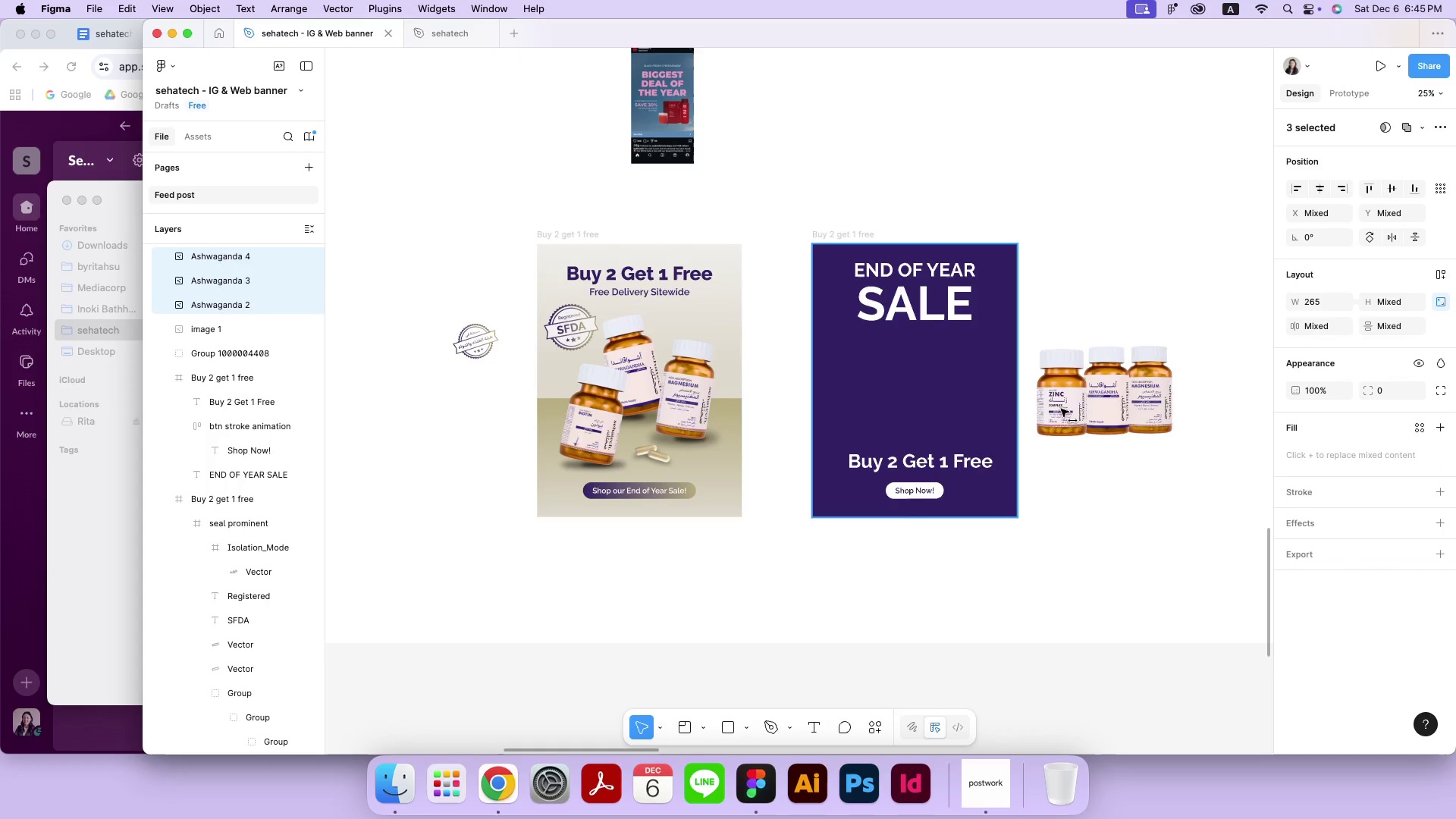 
hold_key(key=ShiftLeft, duration=0.56)
 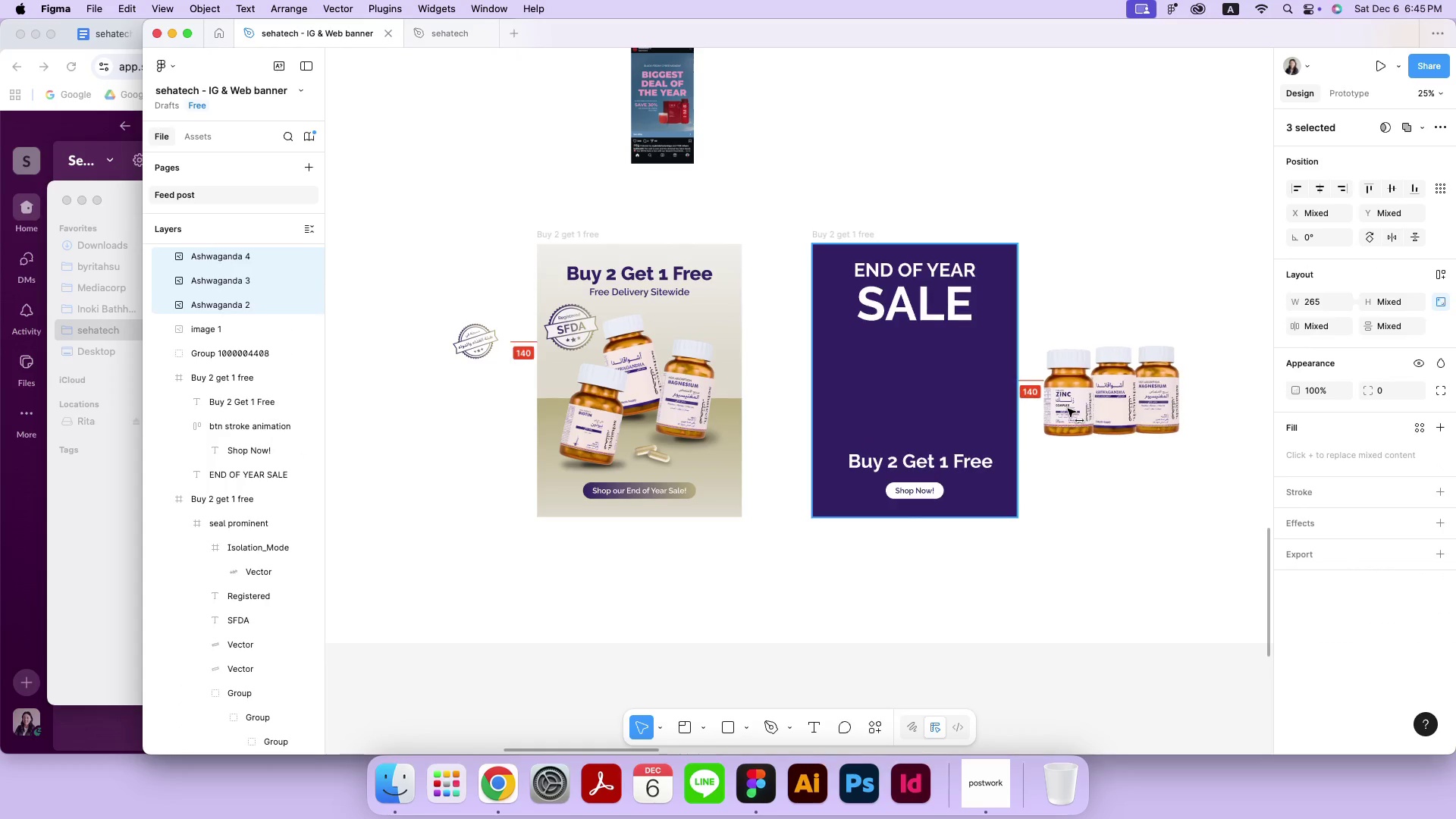 
left_click([839, 237])
 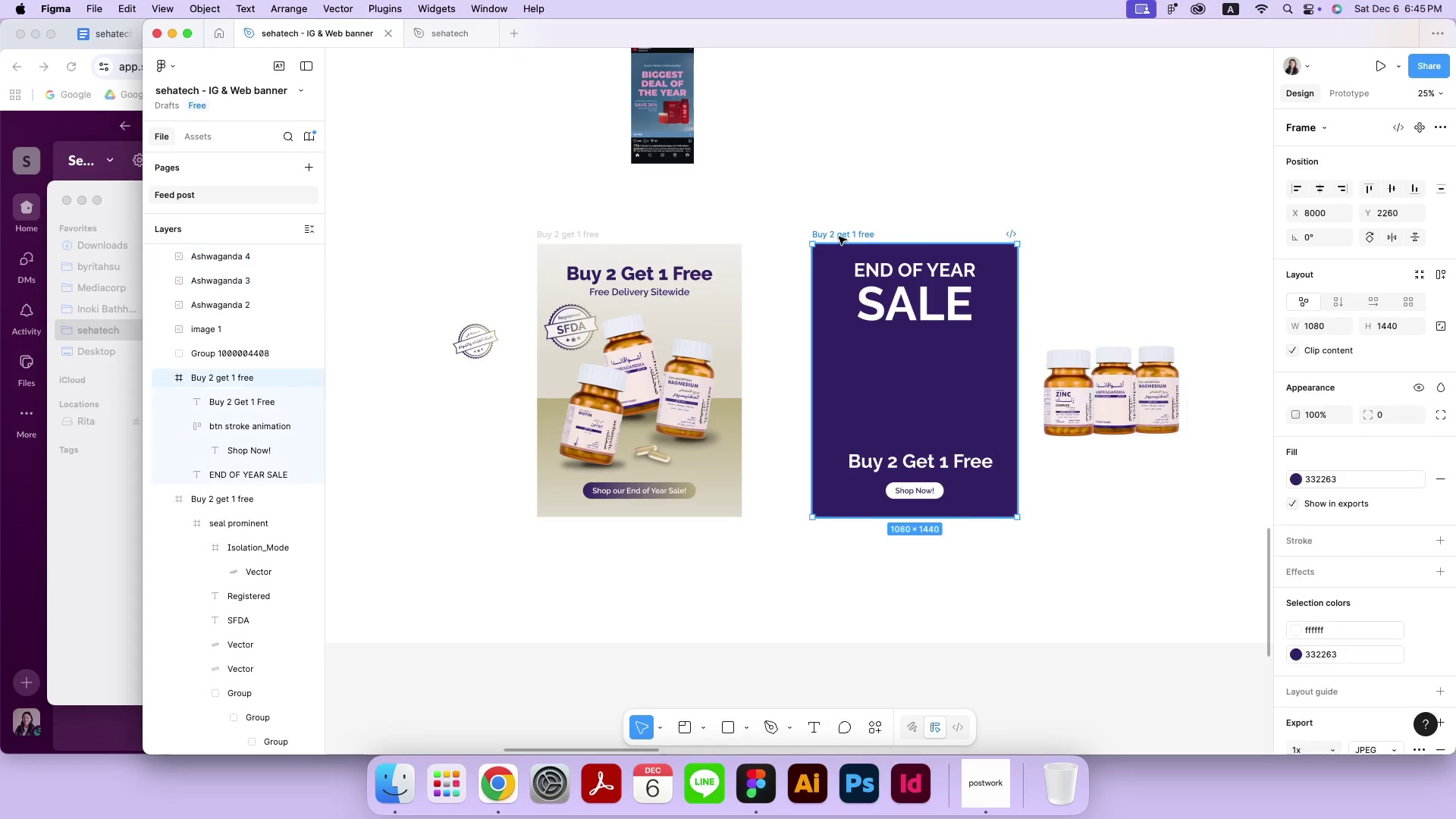 
key(Meta+CommandLeft)
 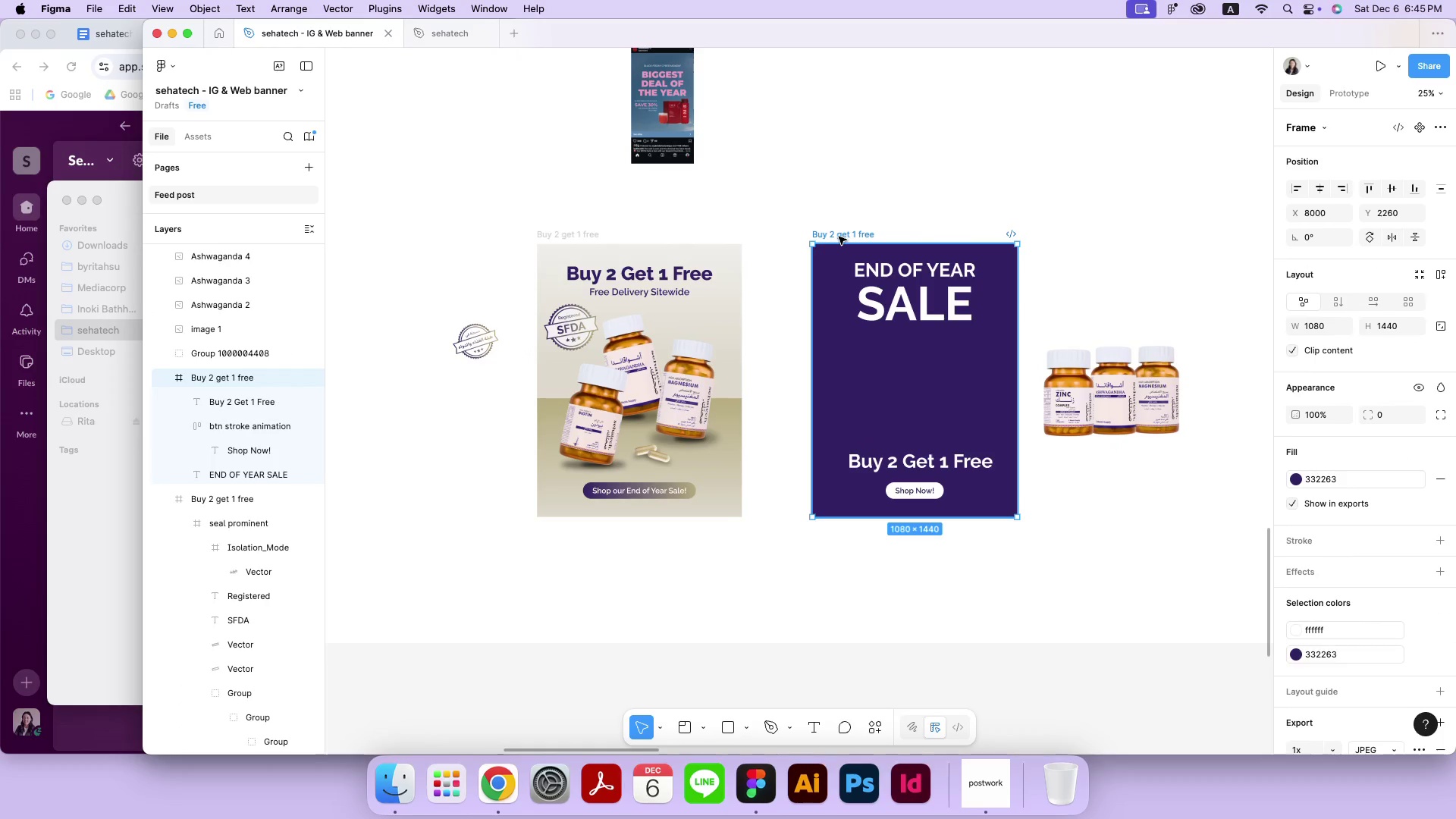 
key(Meta+V)
 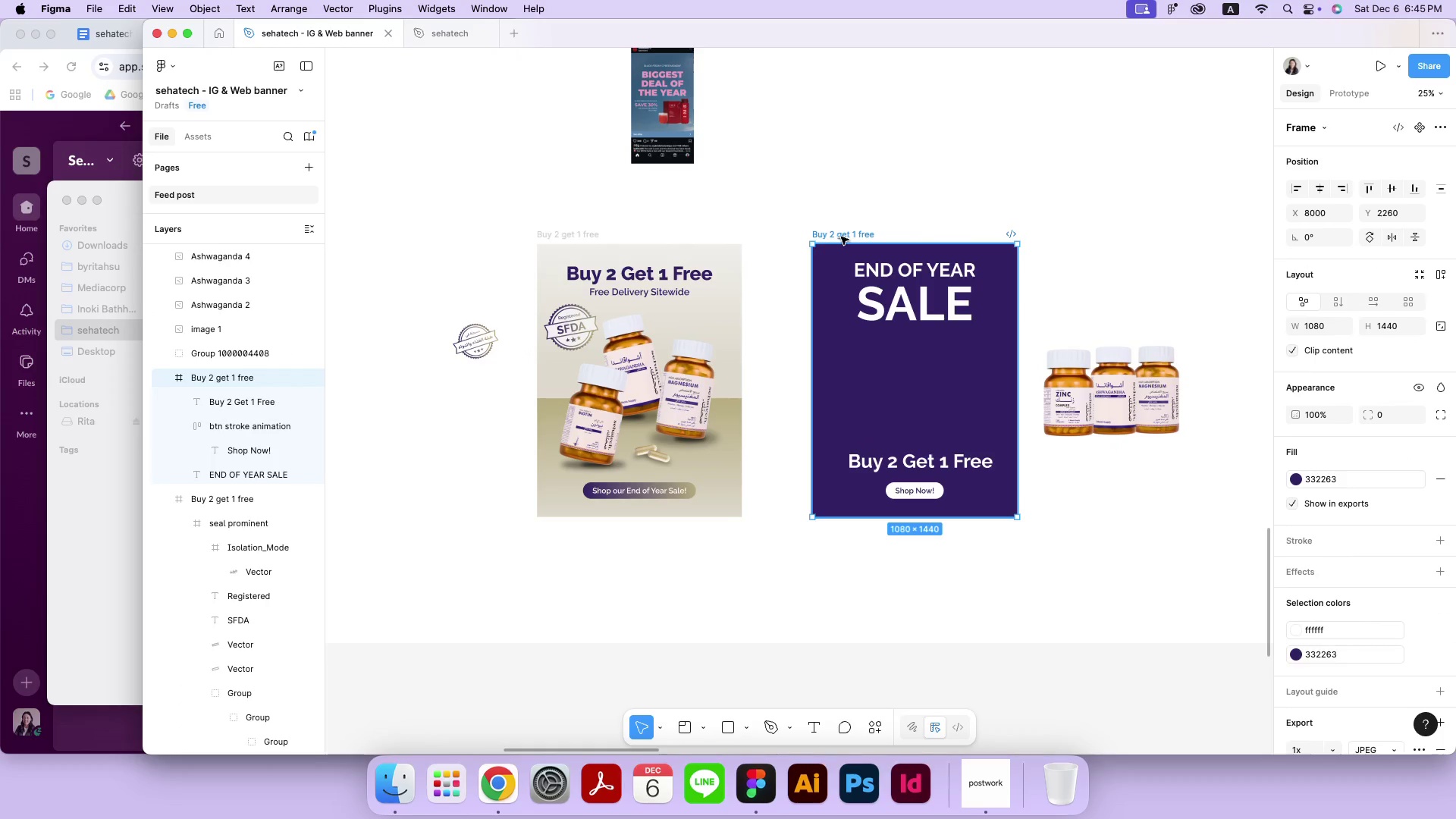 
left_click_drag(start_coordinate=[978, 362], to_coordinate=[873, 416])
 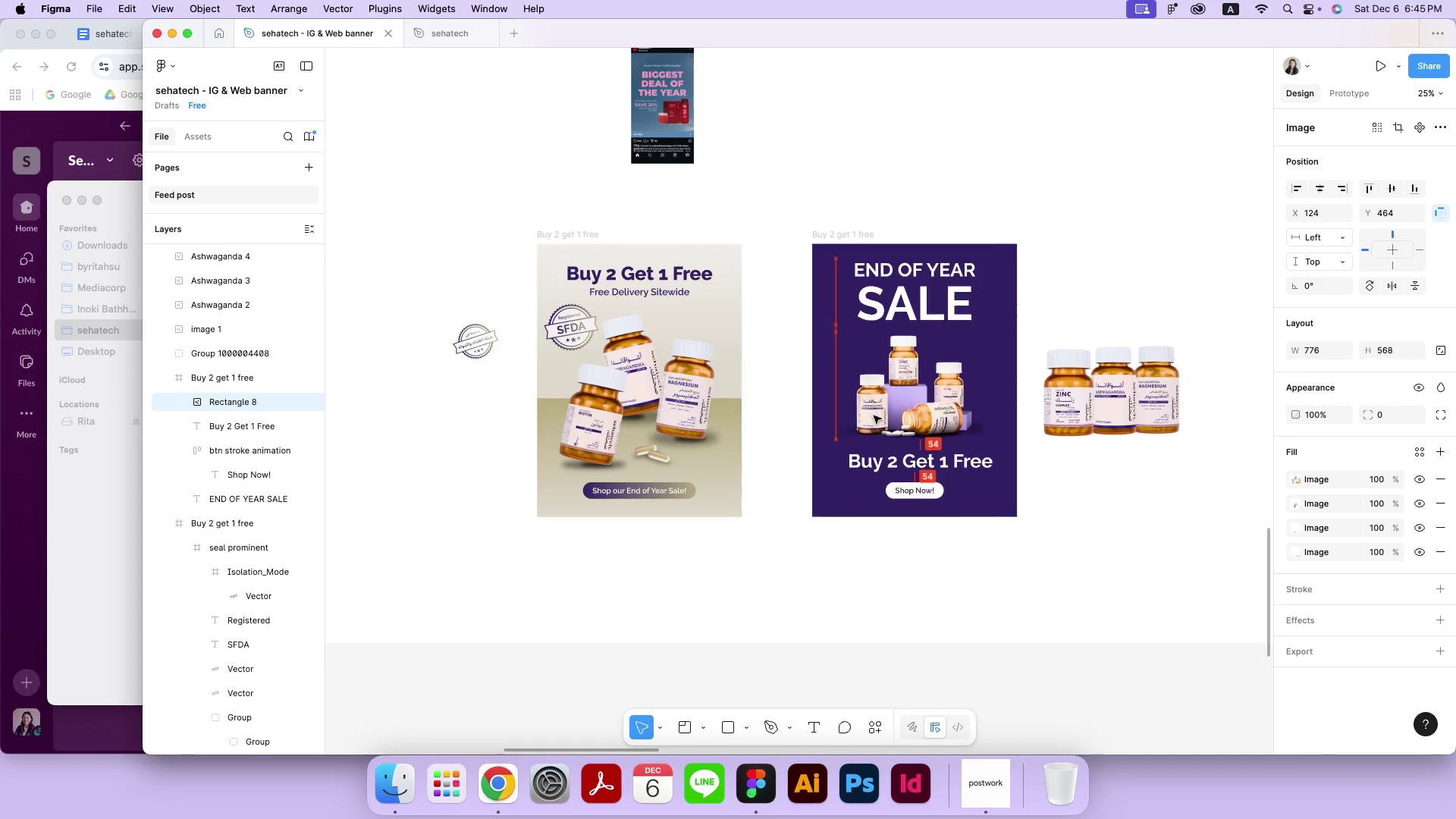 
key(Meta+Equal)
 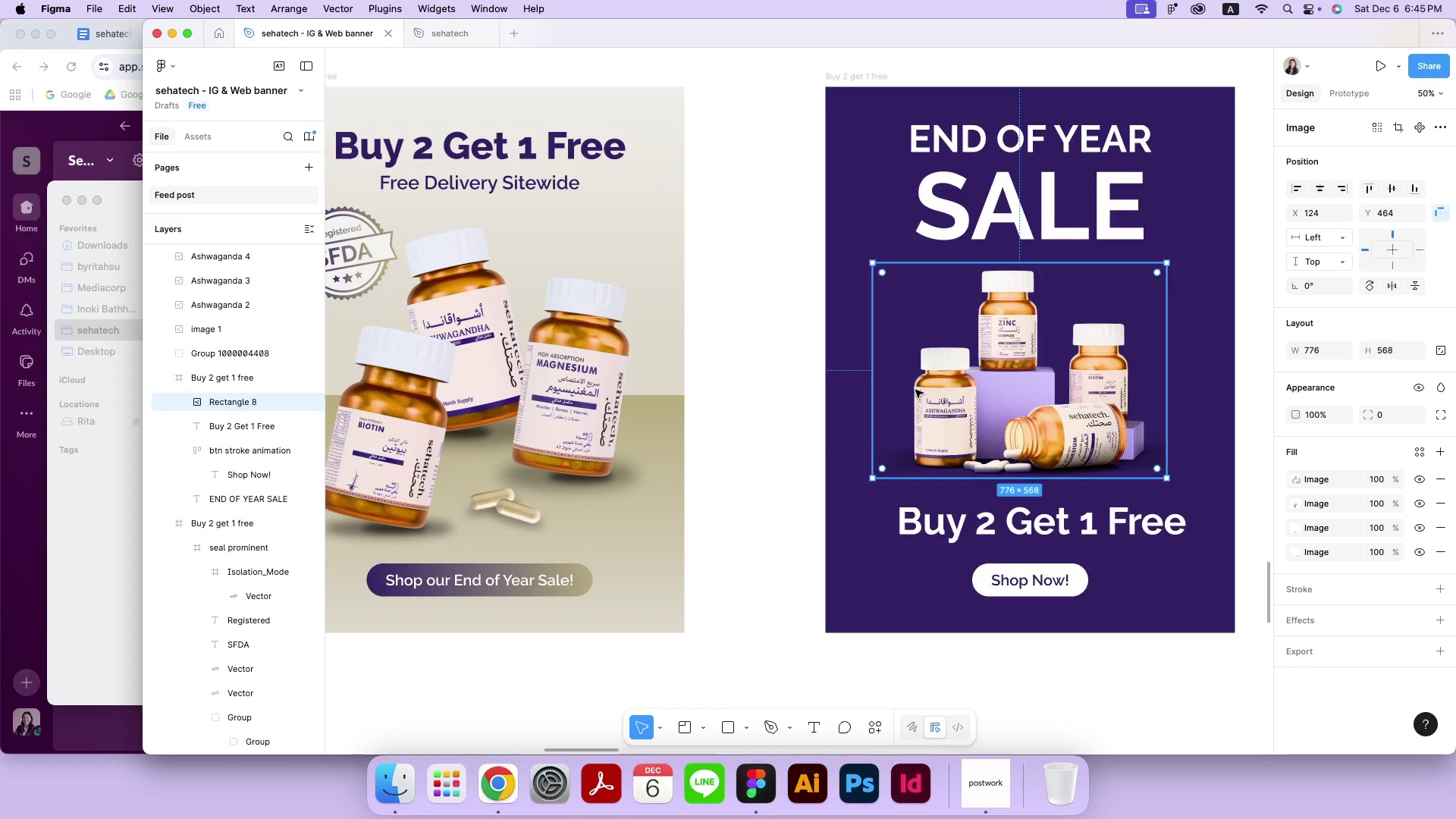 
left_click_drag(start_coordinate=[874, 387], to_coordinate=[827, 393])
 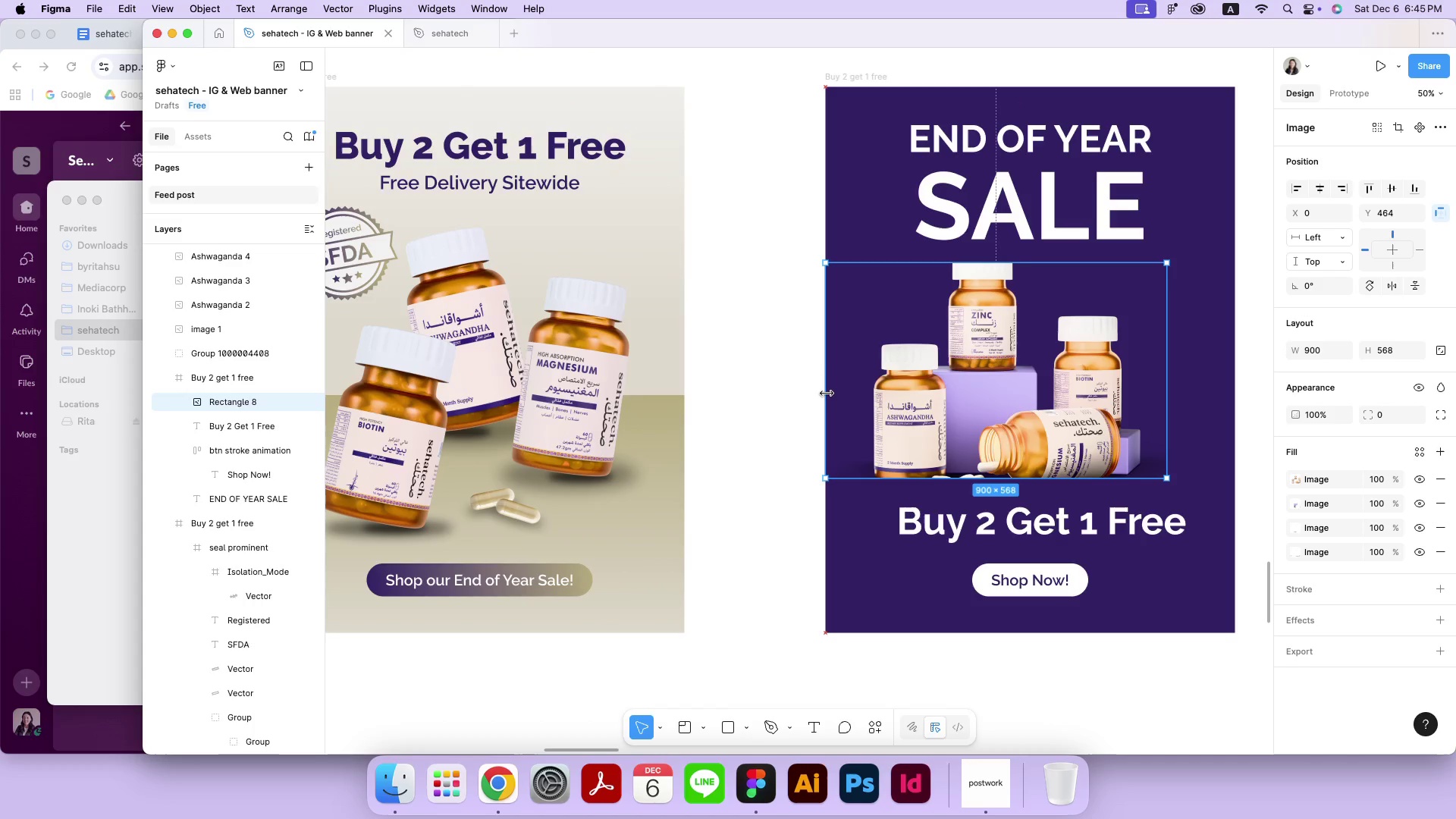 
key(Space)
 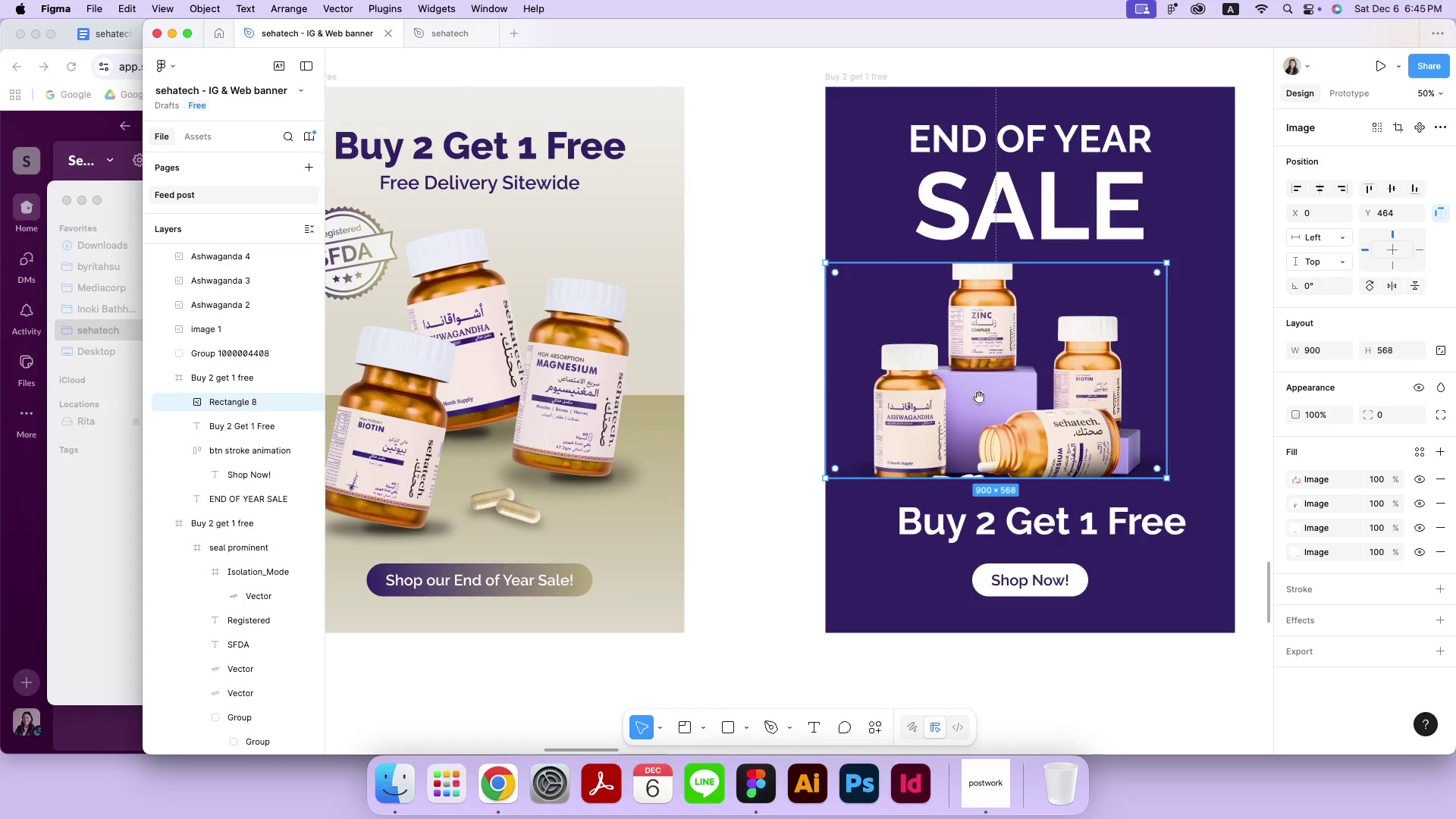 
key(Meta+CommandLeft)
 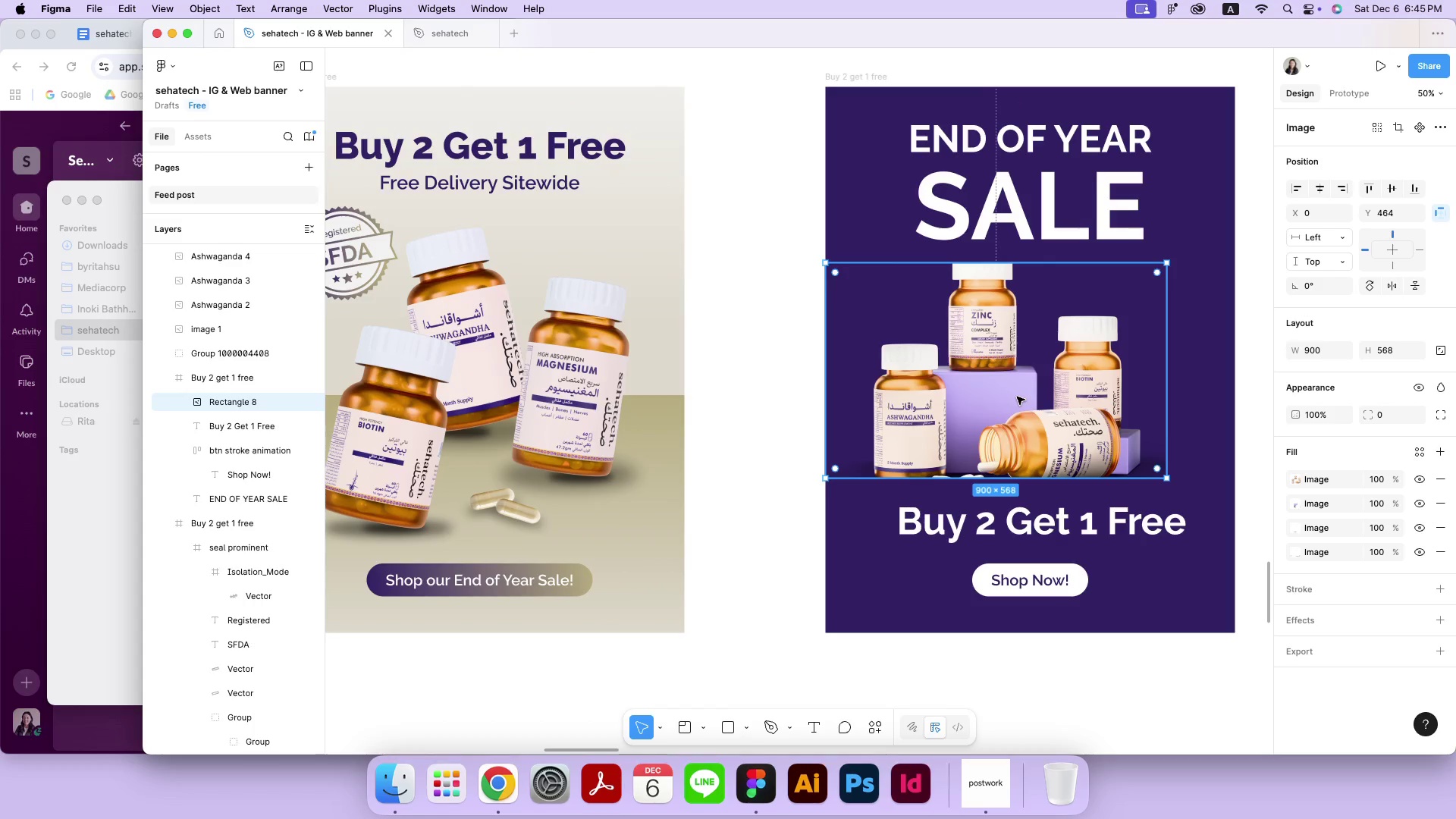 
key(Meta+Z)
 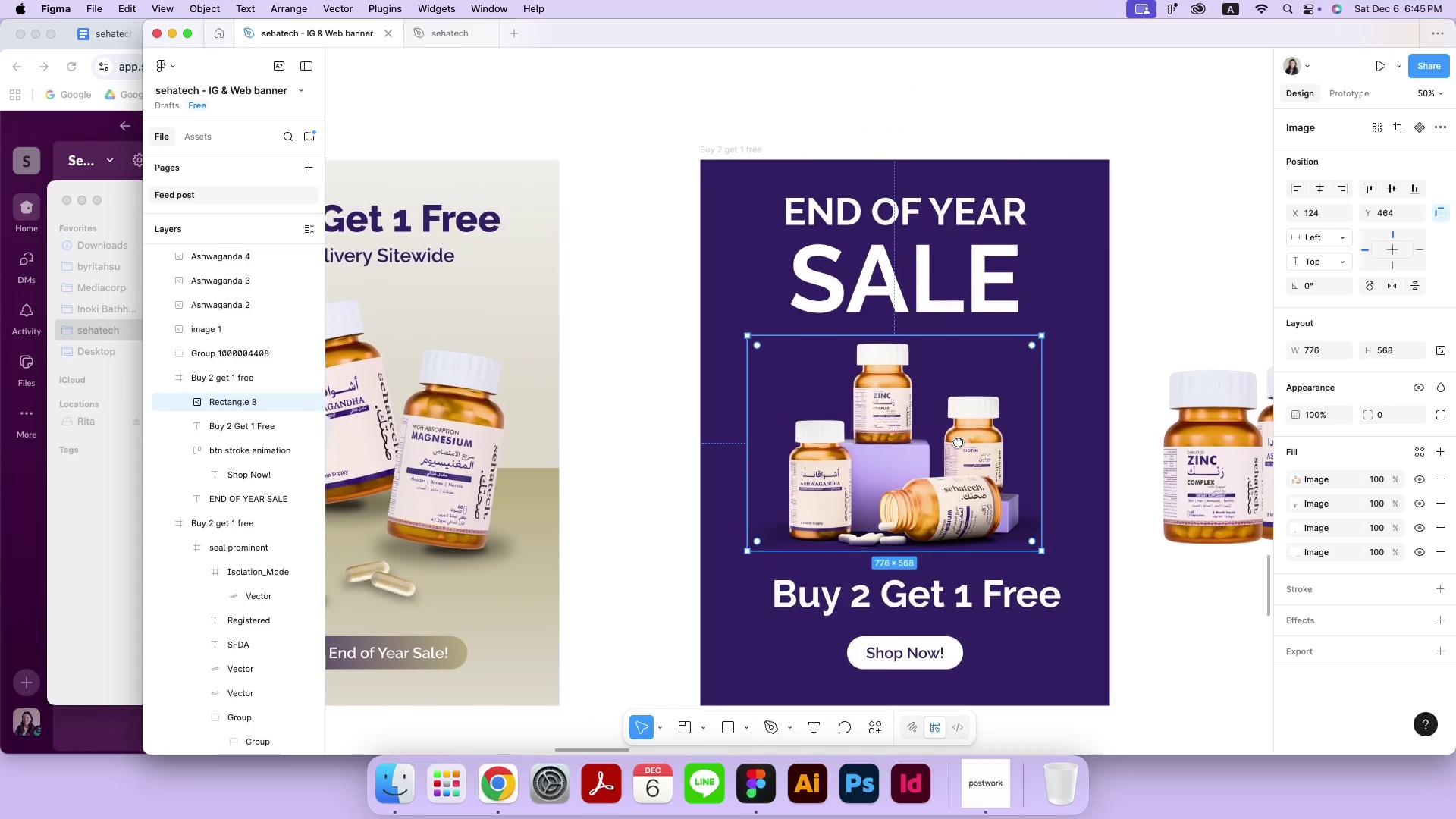 
hold_key(key=Space, duration=0.55)
 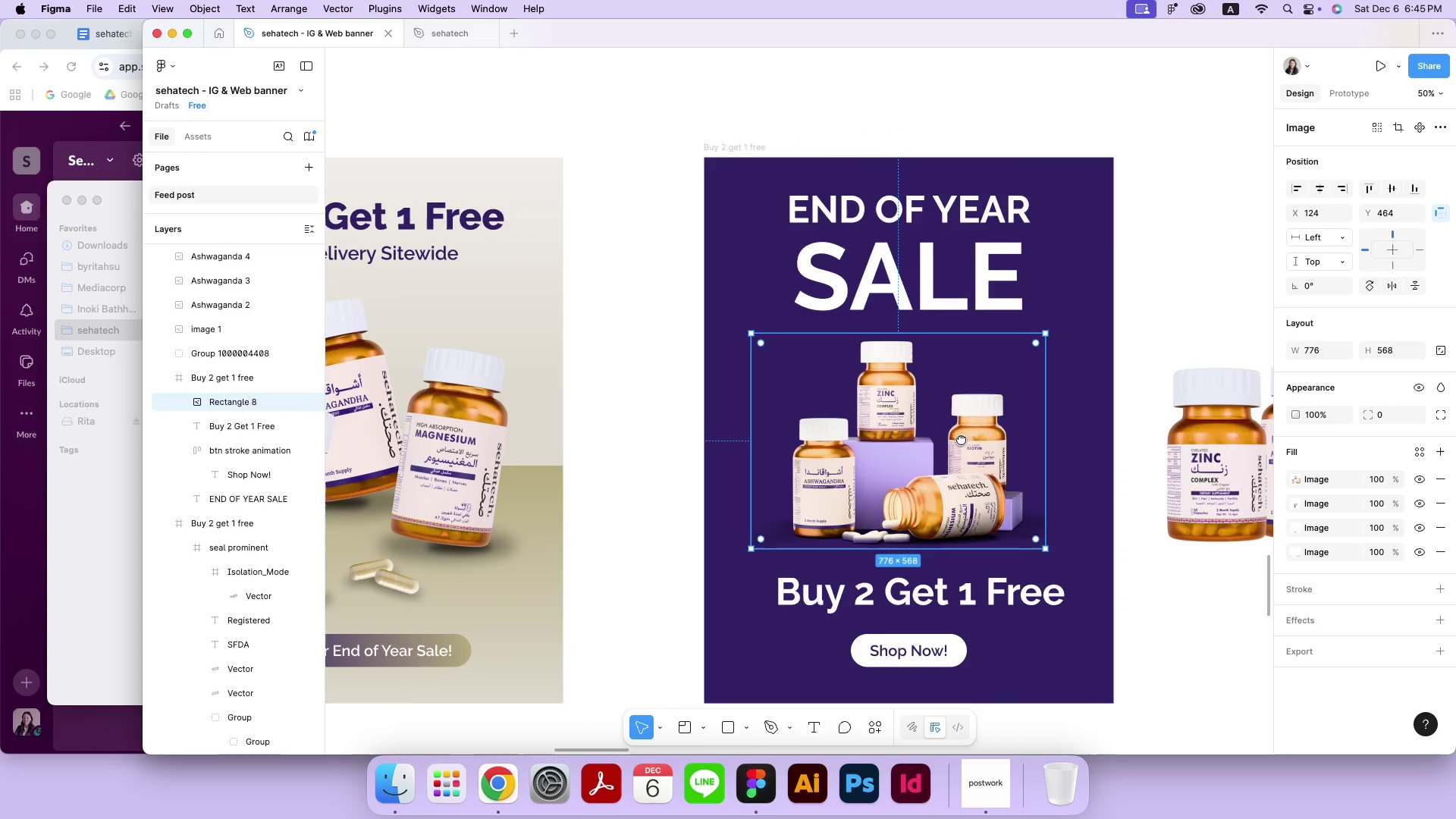 
left_click_drag(start_coordinate=[1083, 369], to_coordinate=[957, 441])
 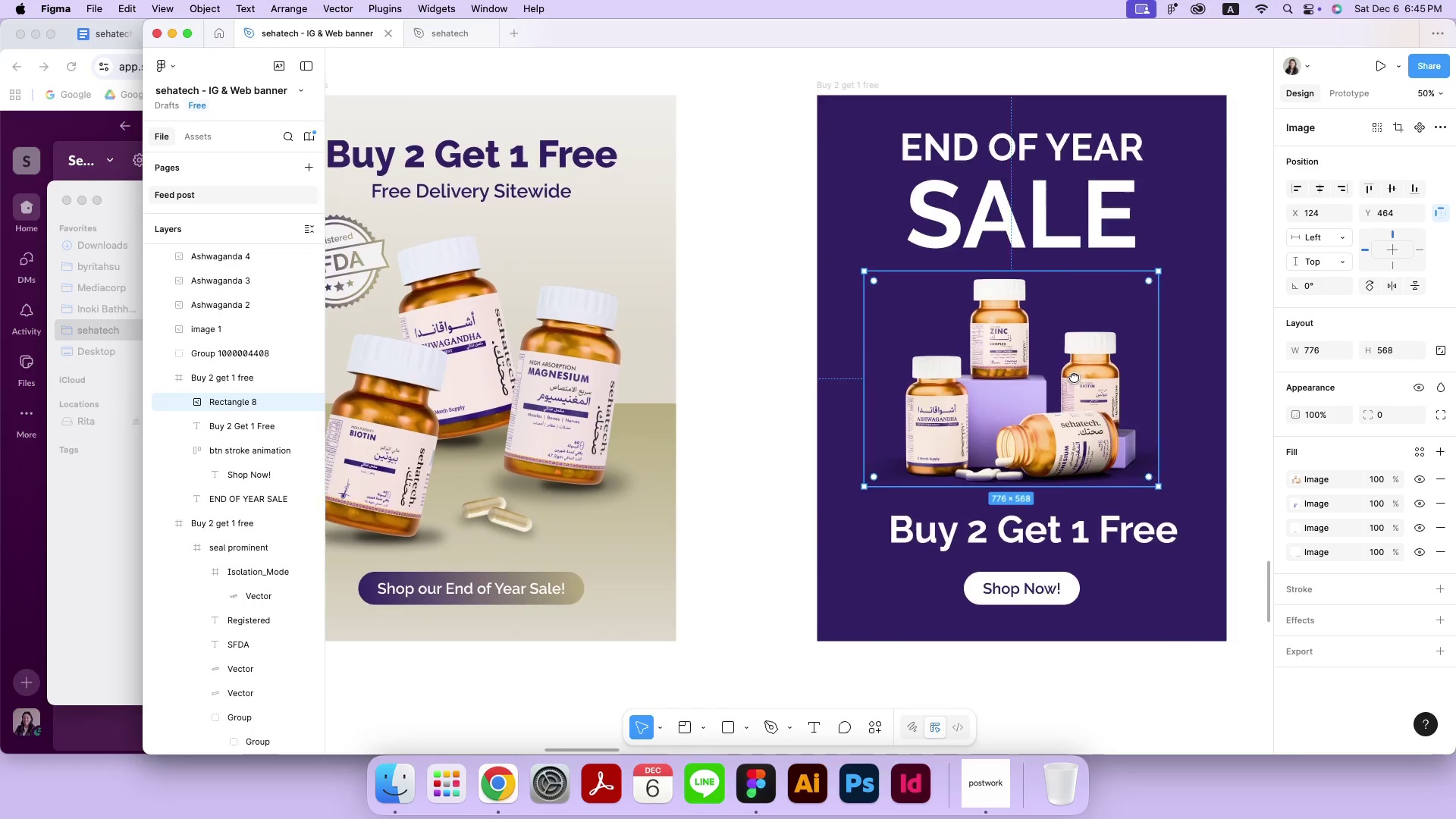 
left_click_drag(start_coordinate=[1045, 337], to_coordinate=[1108, 293])
 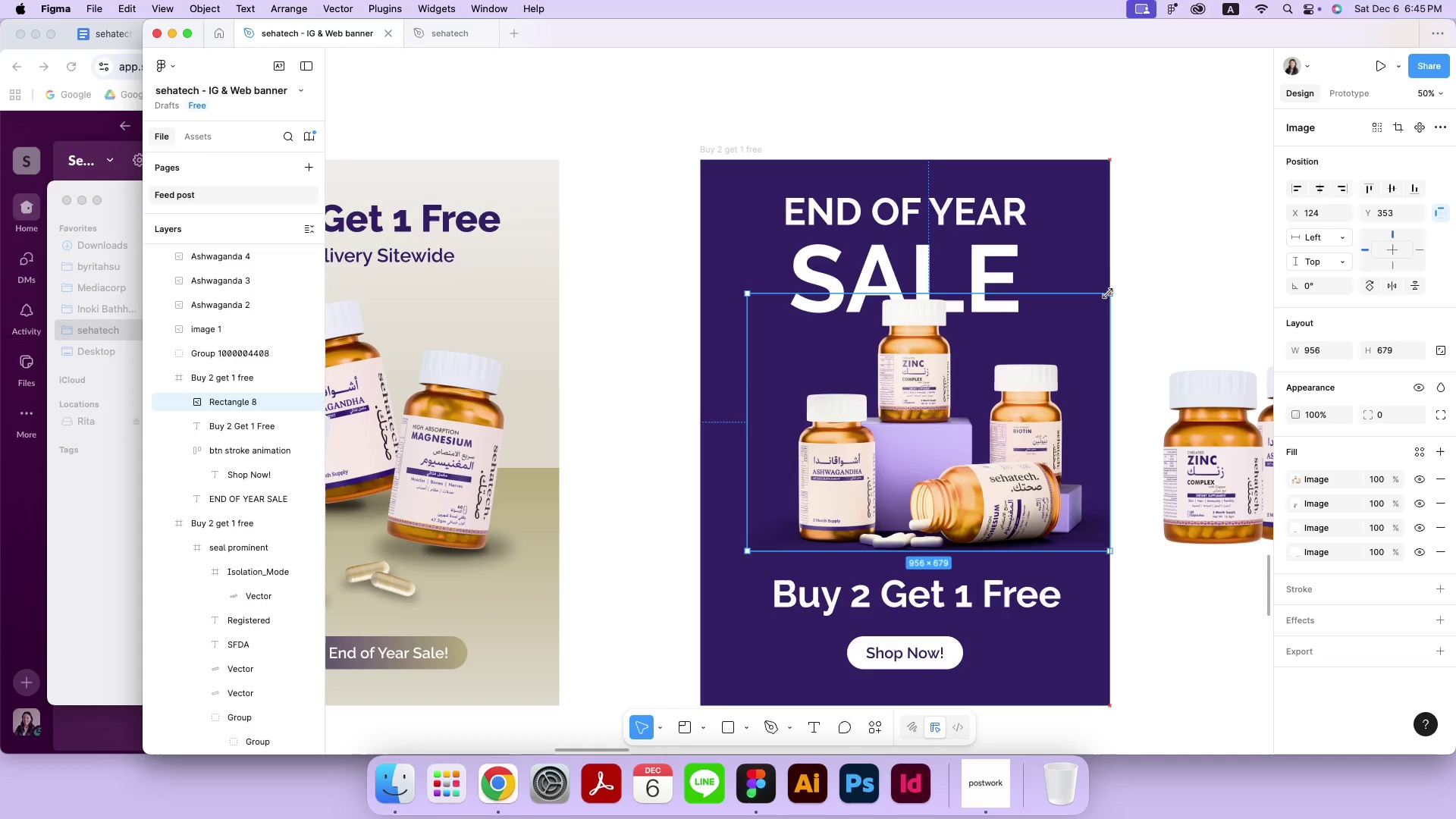 
left_click_drag(start_coordinate=[746, 551], to_coordinate=[701, 573])